 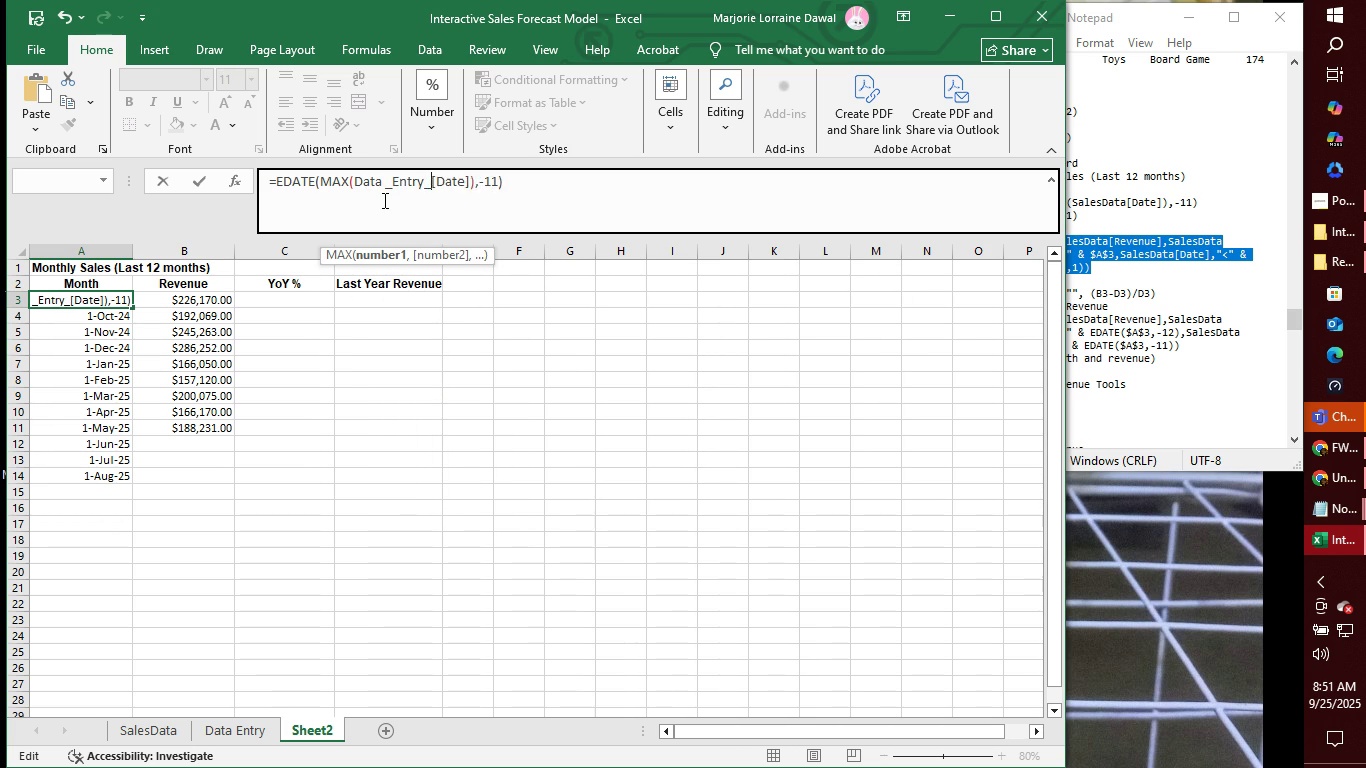 
key(1)
 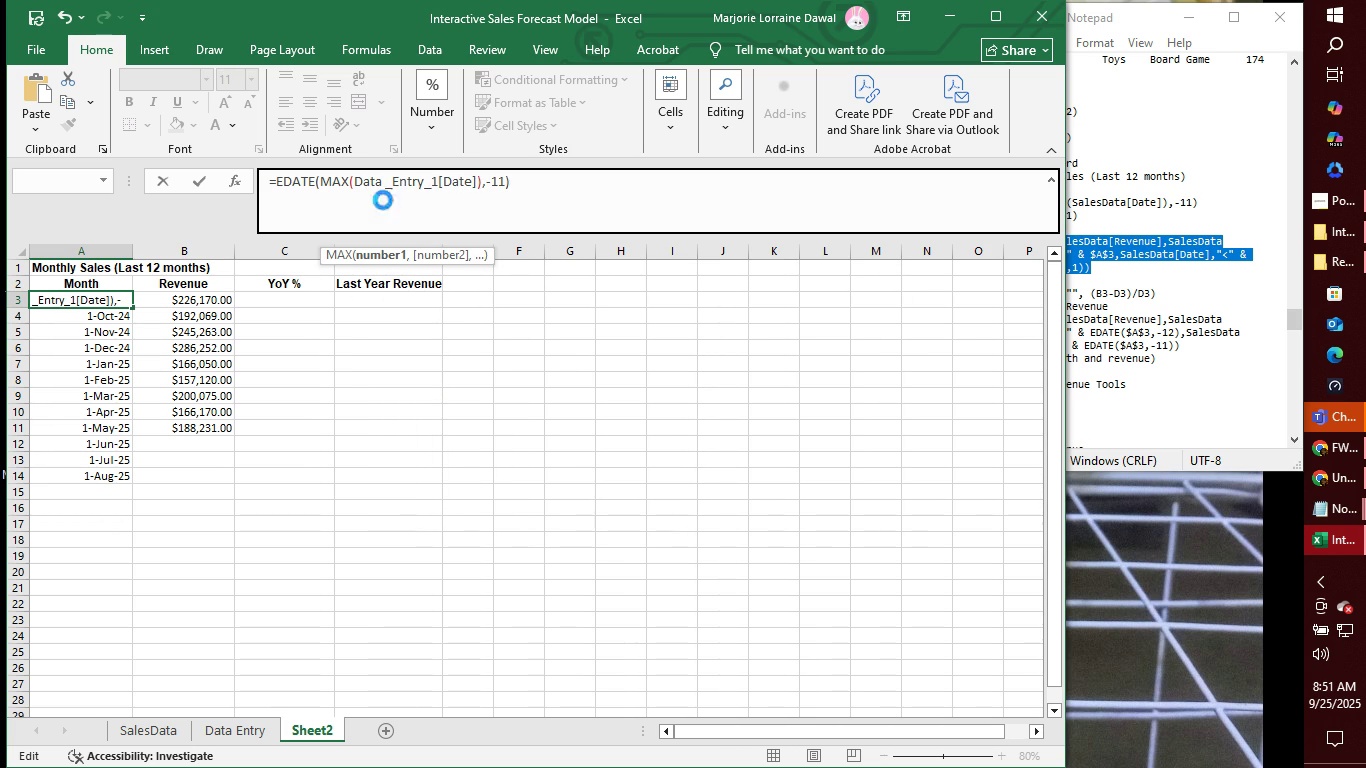 
key(Enter)
 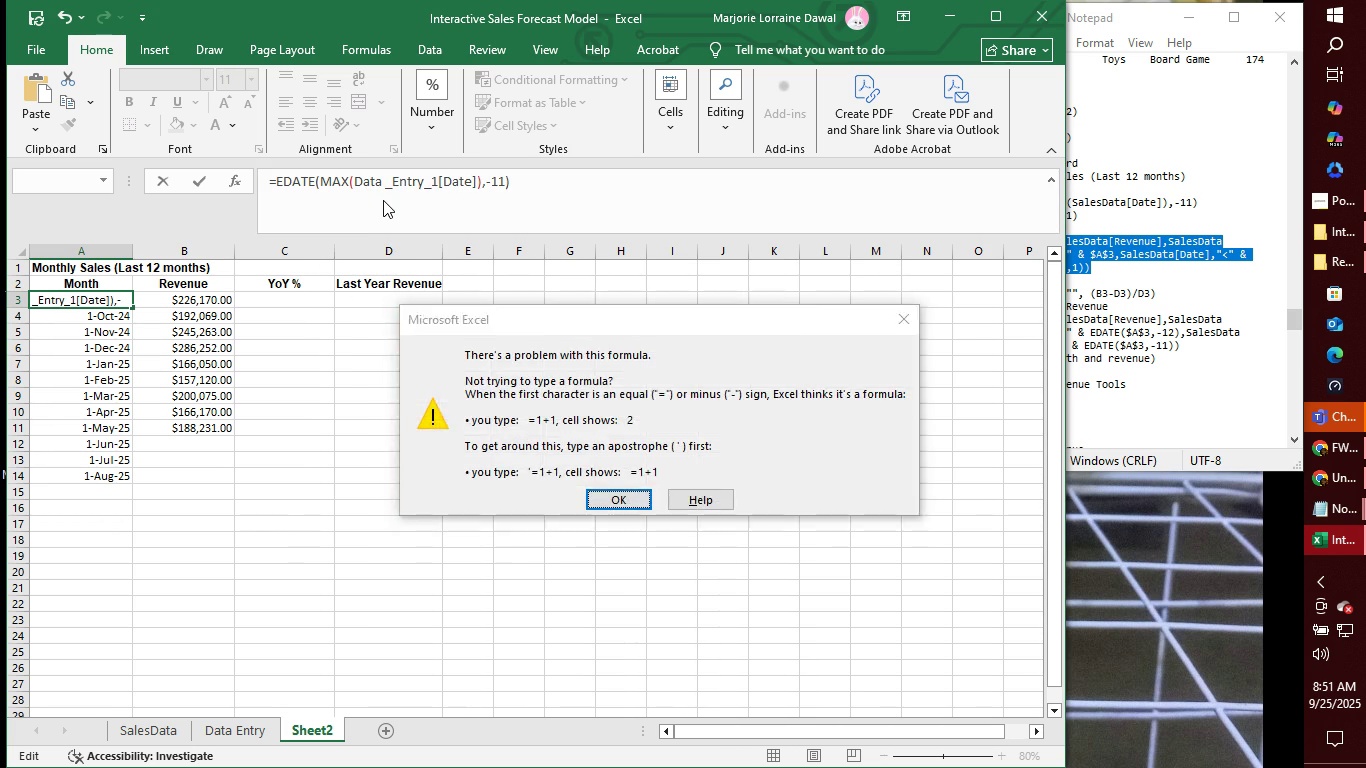 
key(Enter)
 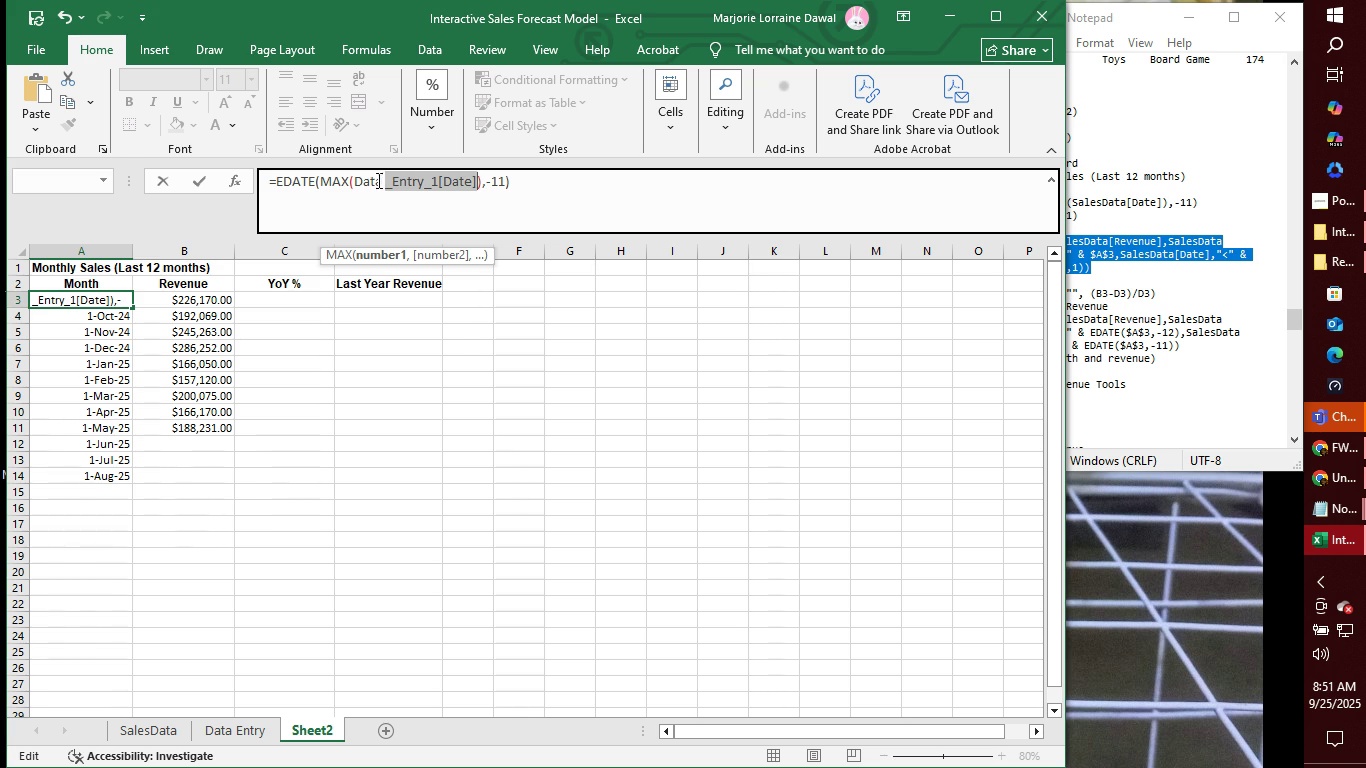 
left_click([382, 179])
 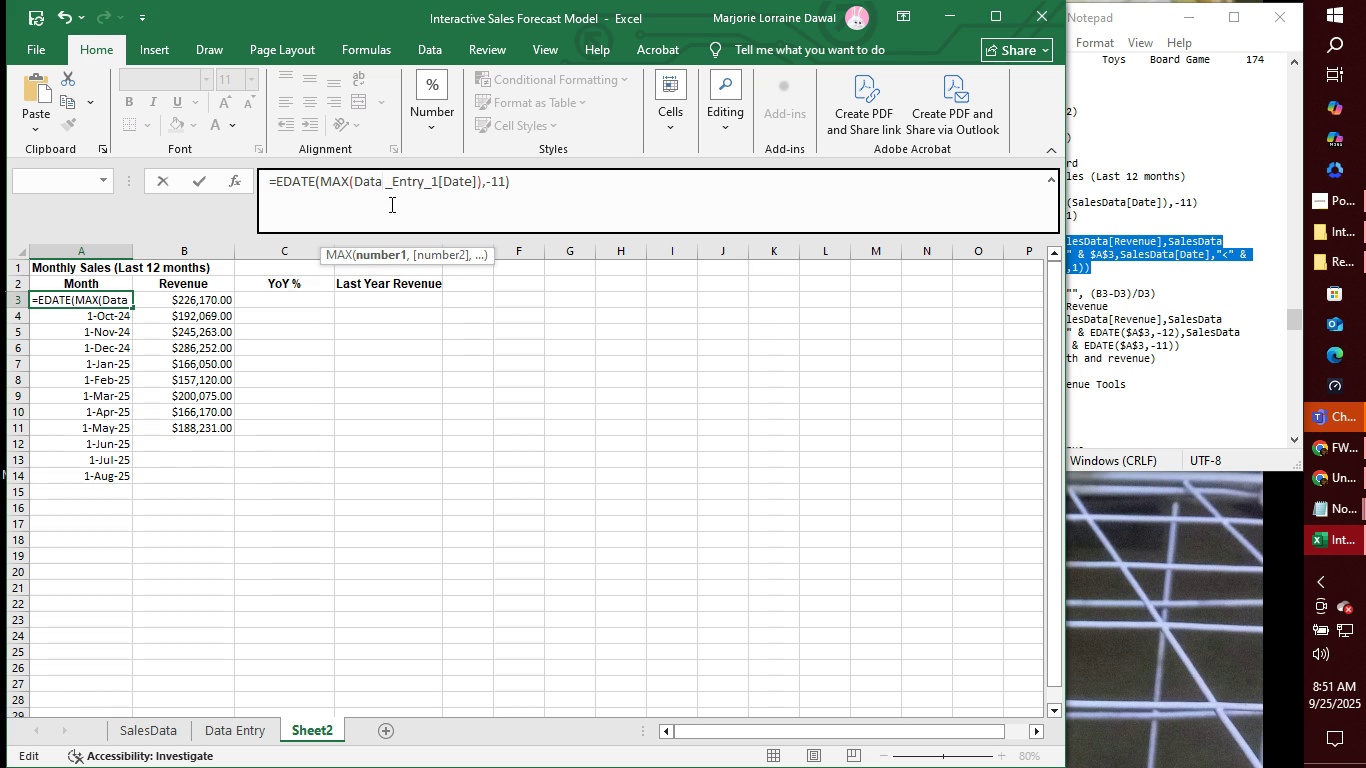 
key(ArrowRight)
 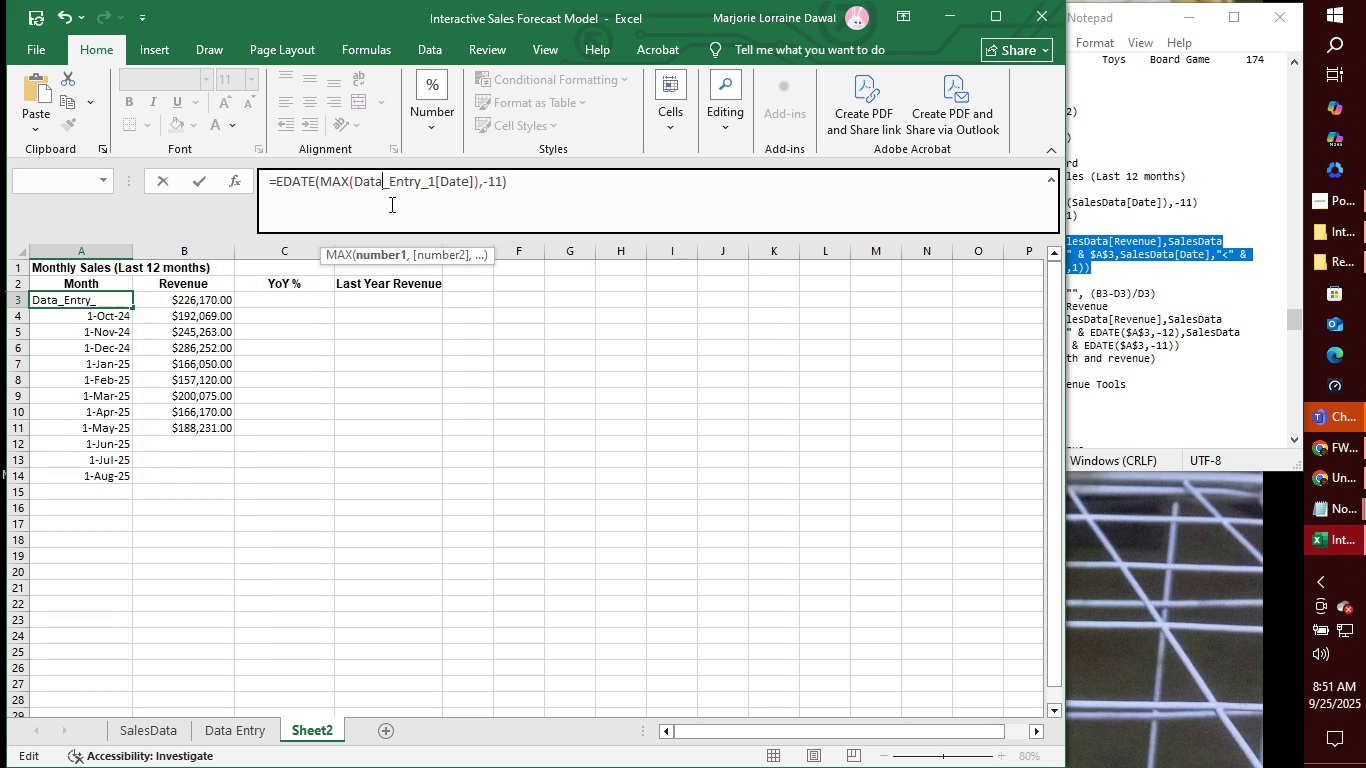 
key(Backspace)
 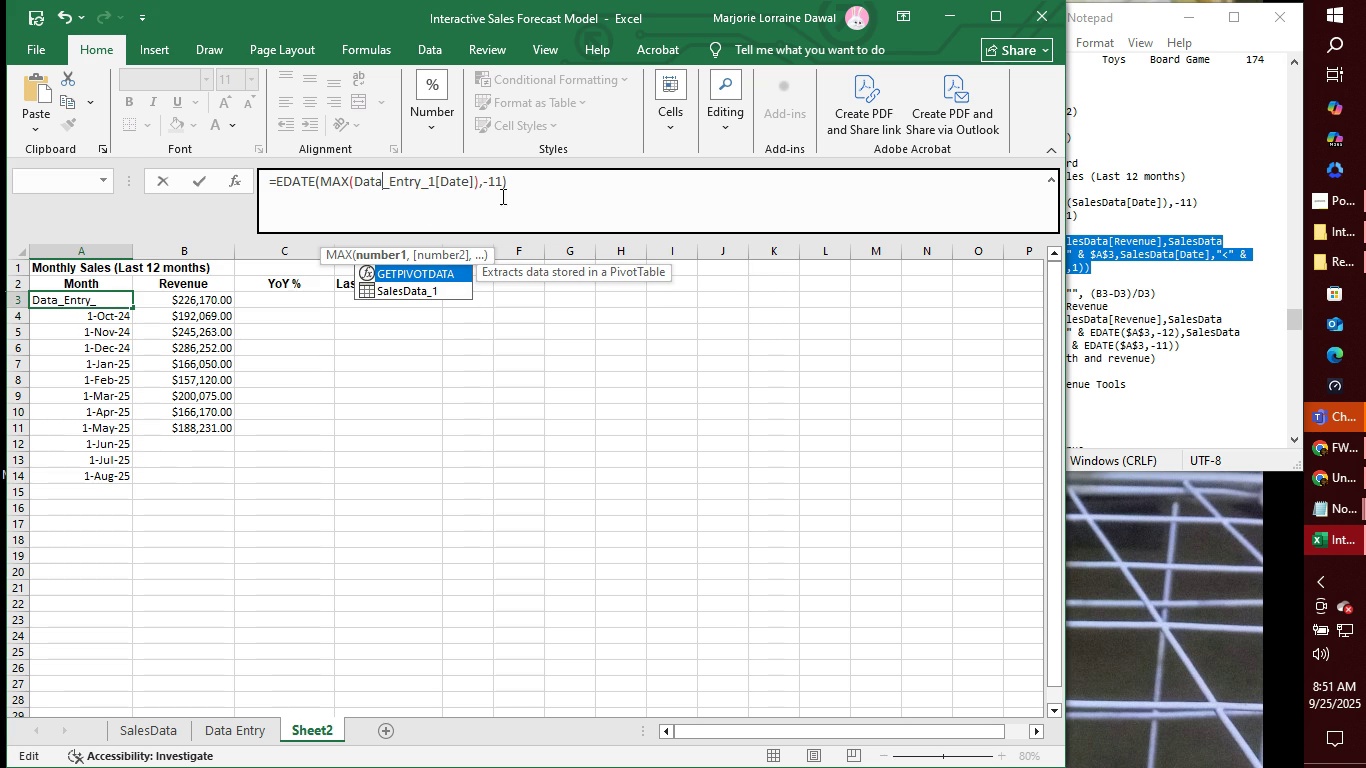 
left_click([521, 186])
 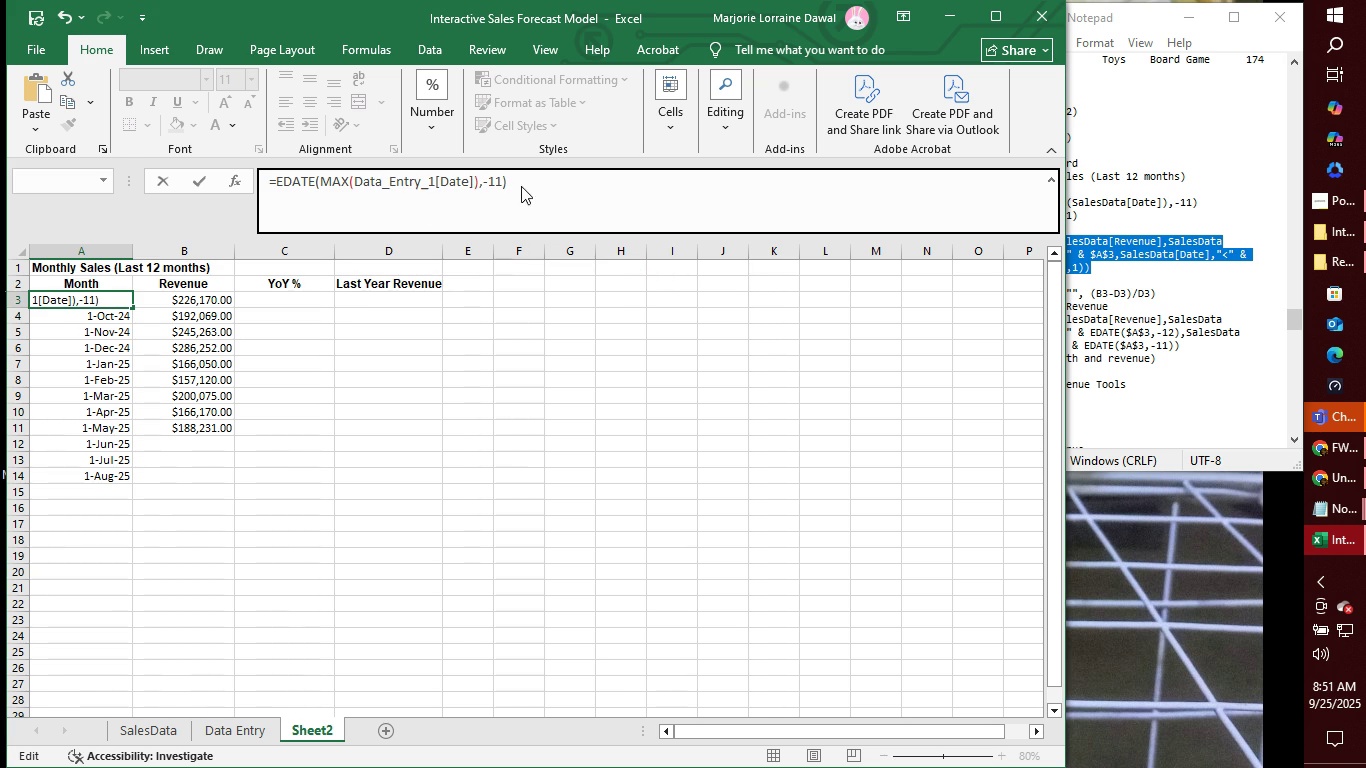 
key(Enter)
 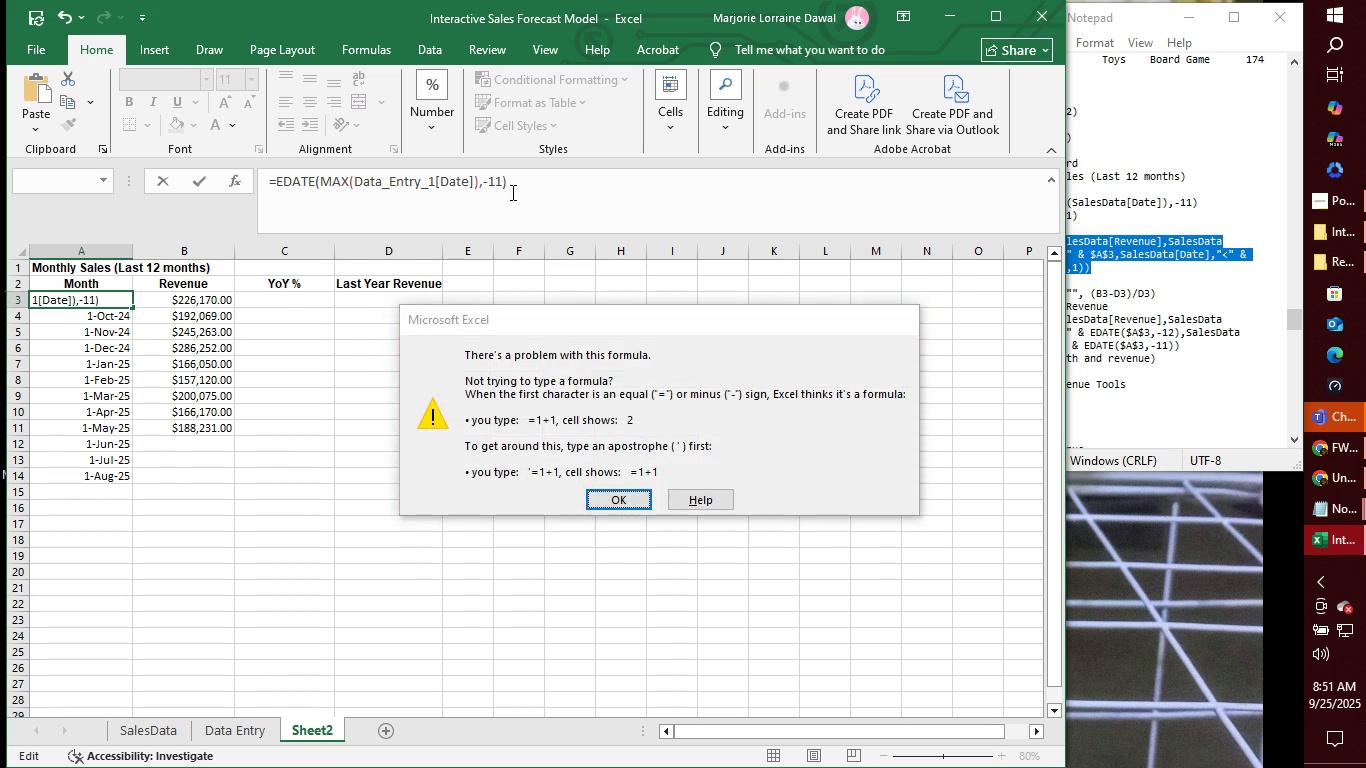 
key(Enter)